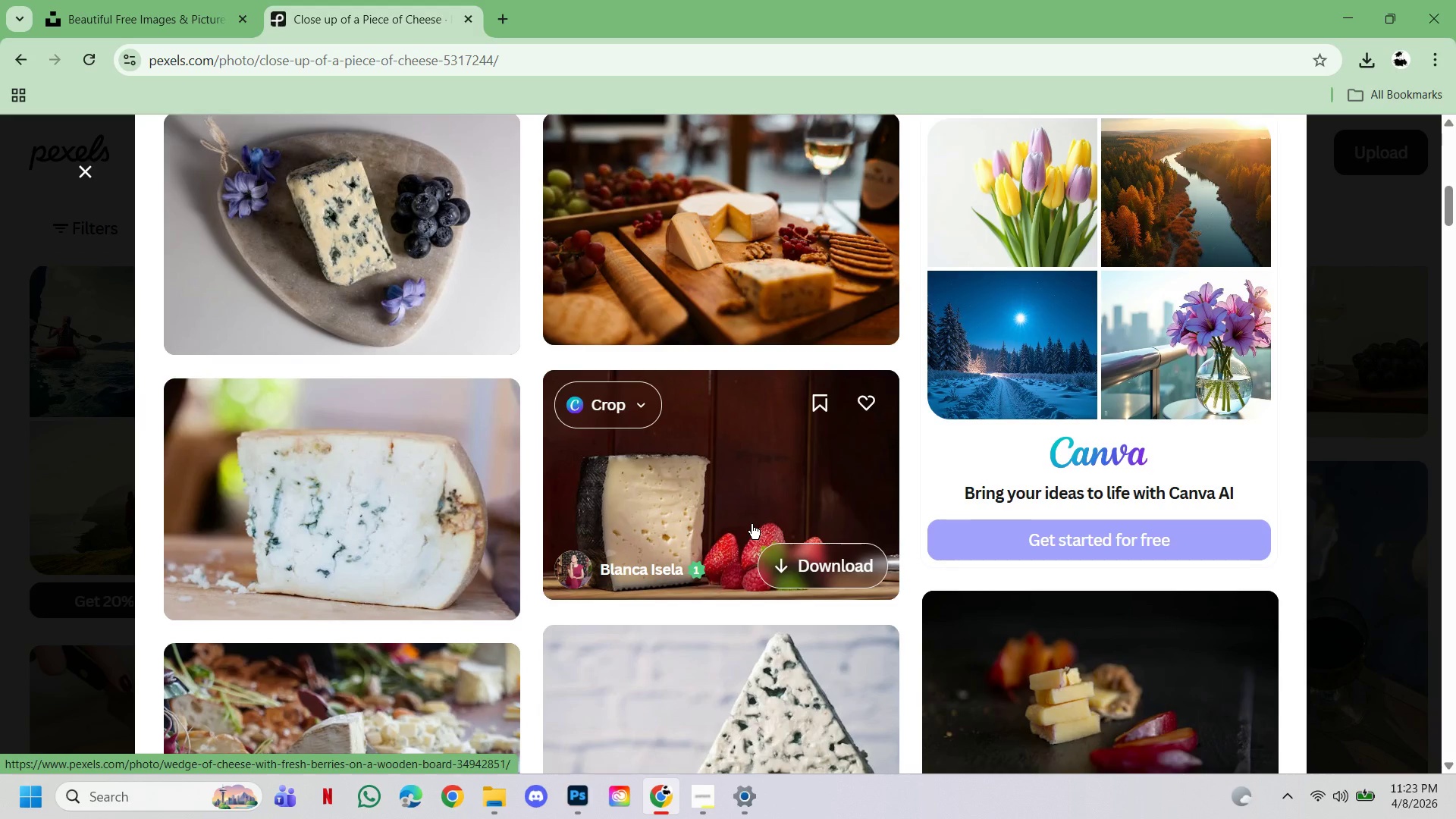 
scroll: coordinate [752, 524], scroll_direction: up, amount: 1.0
 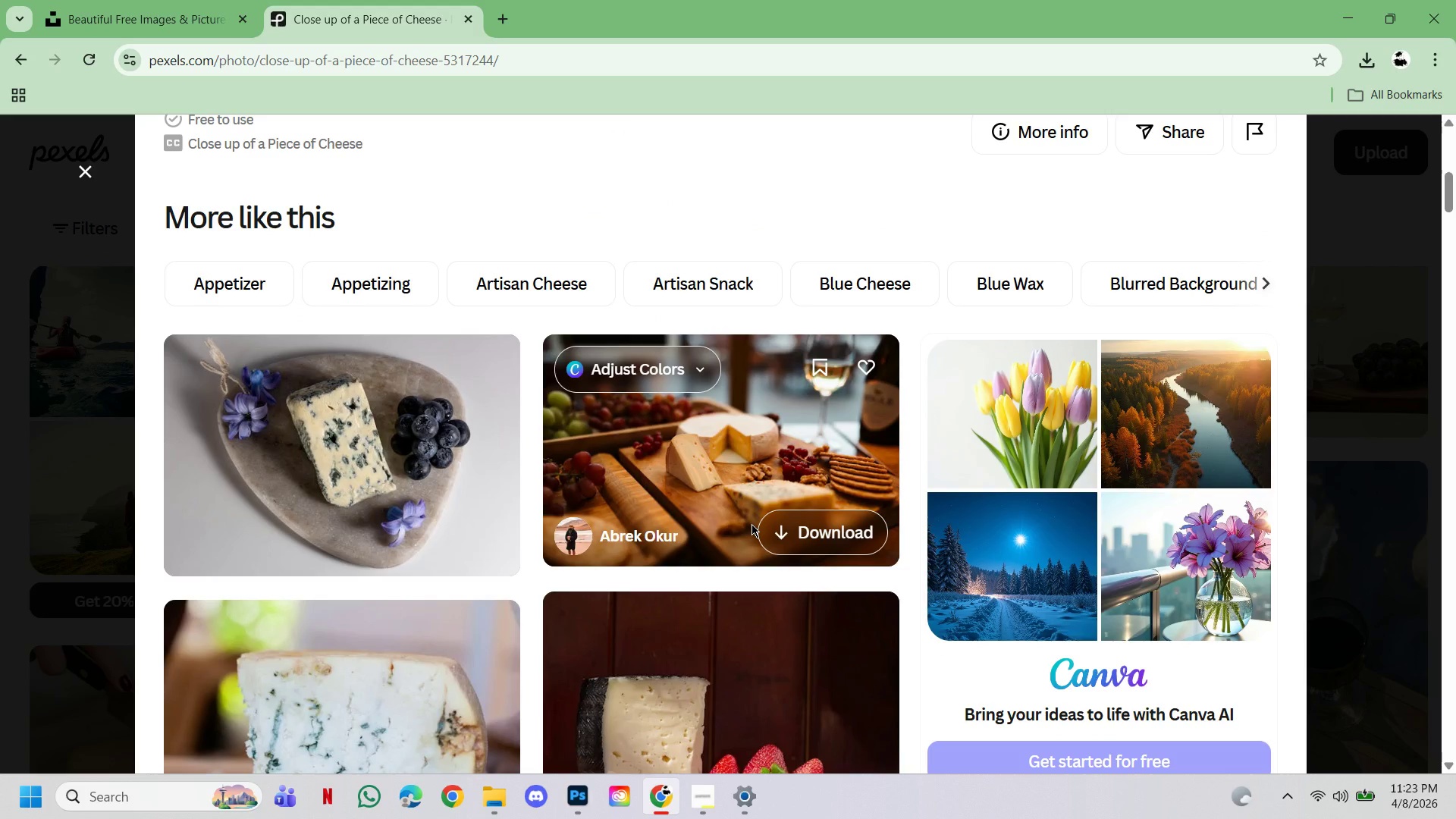 
scroll: coordinate [752, 524], scroll_direction: down, amount: 6.0
 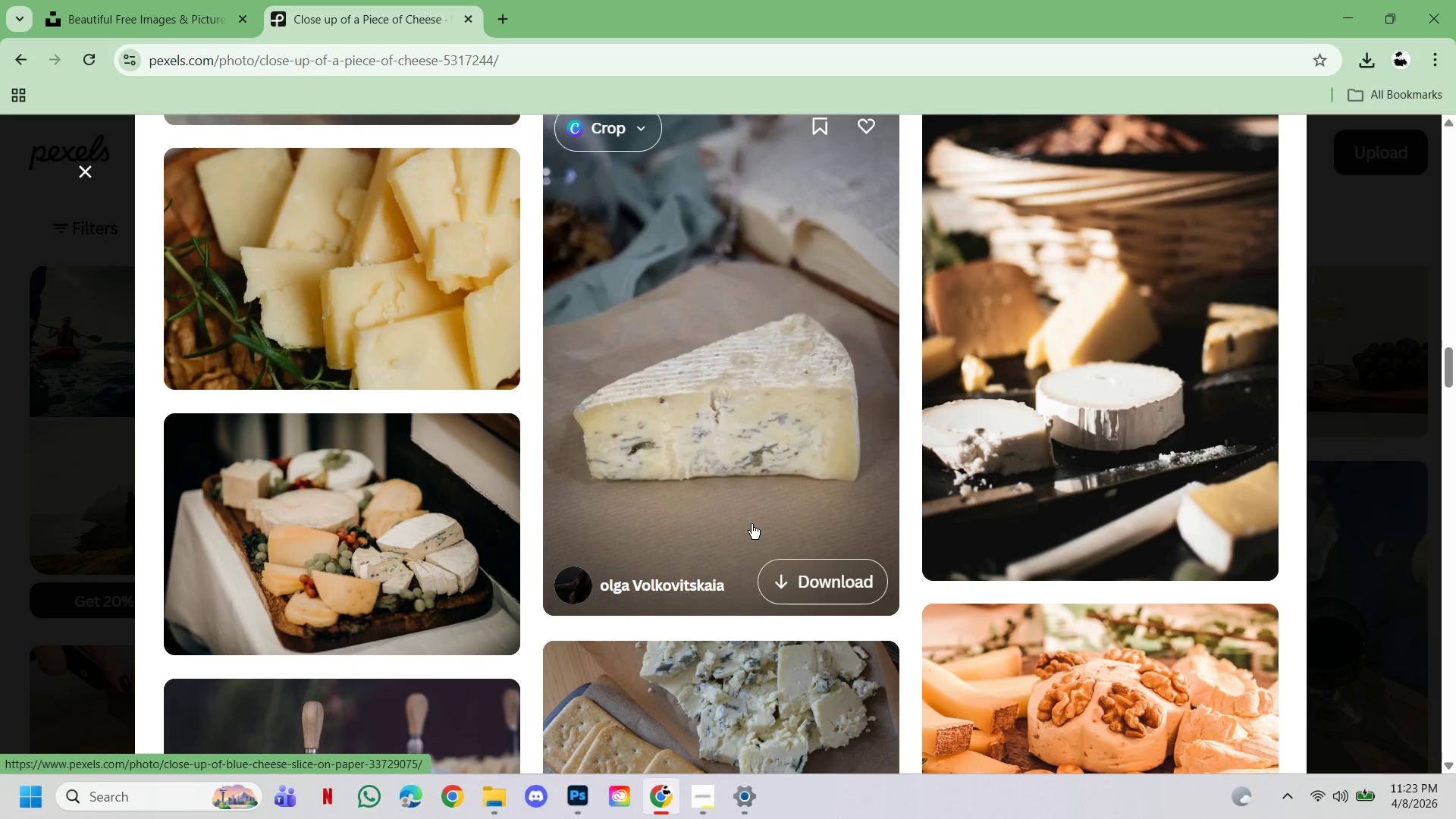 
scroll: coordinate [752, 524], scroll_direction: down, amount: 1.0
 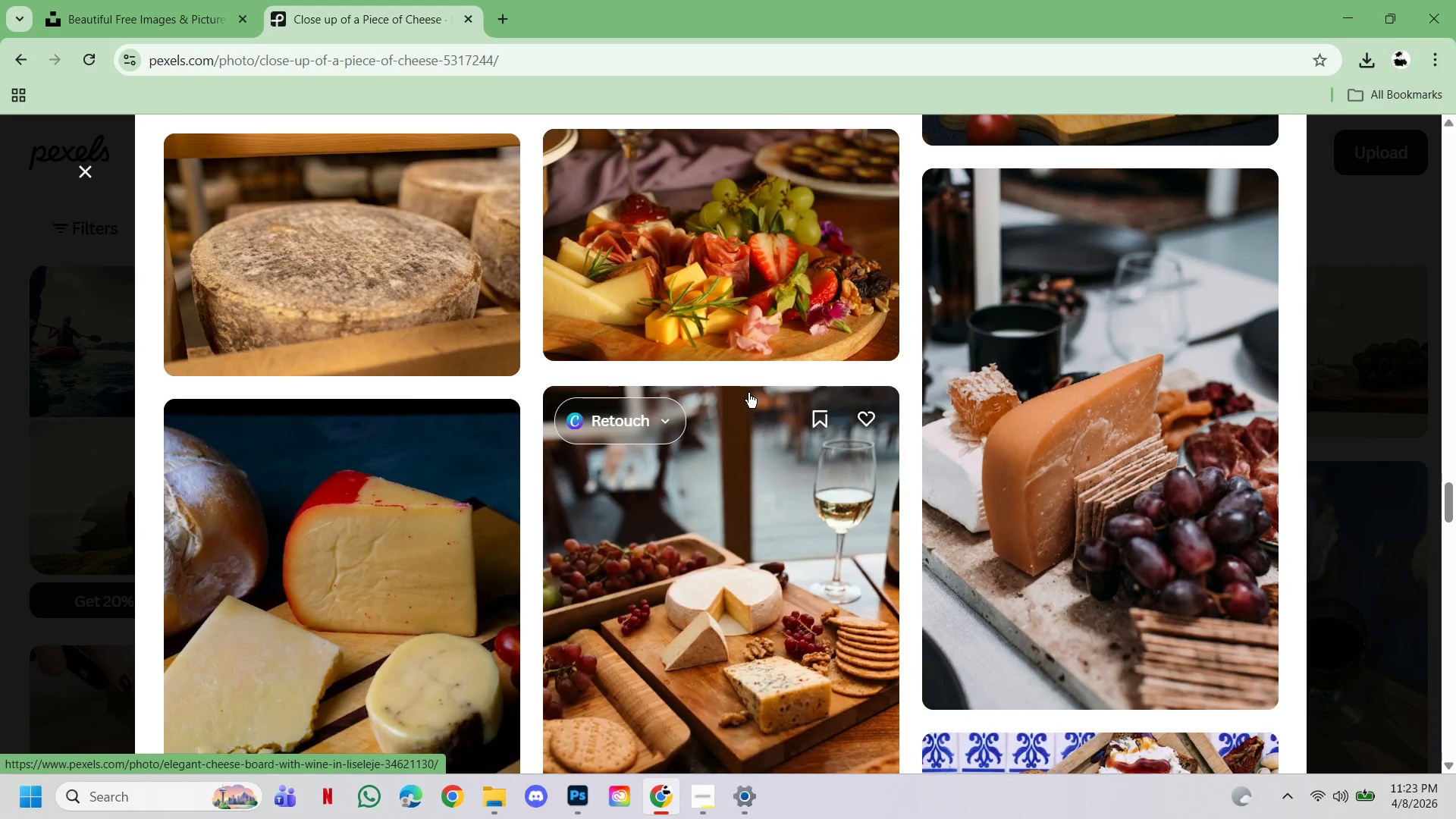 
left_click([1388, 354])
 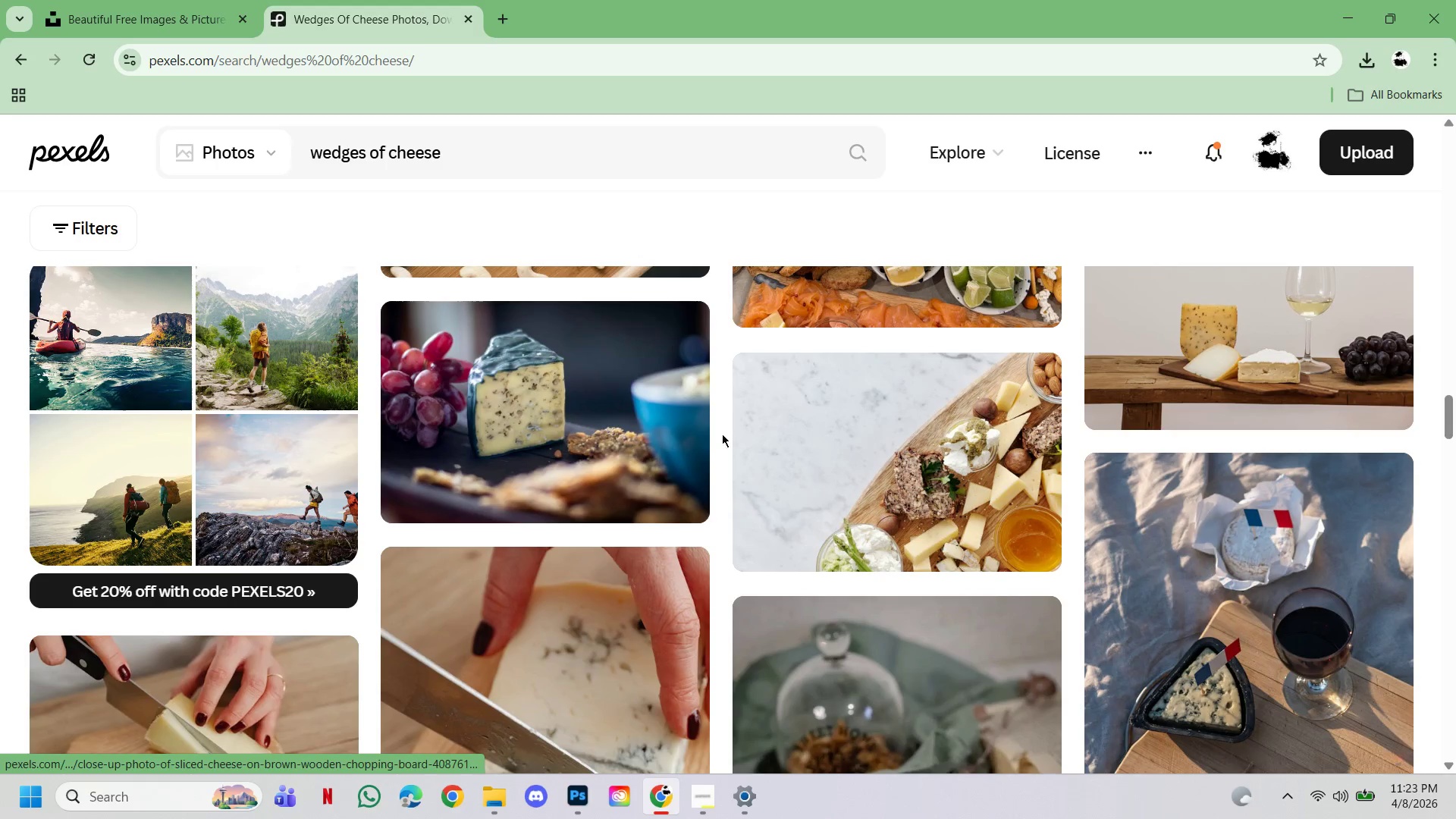 
scroll: coordinate [918, 455], scroll_direction: down, amount: 5.0
 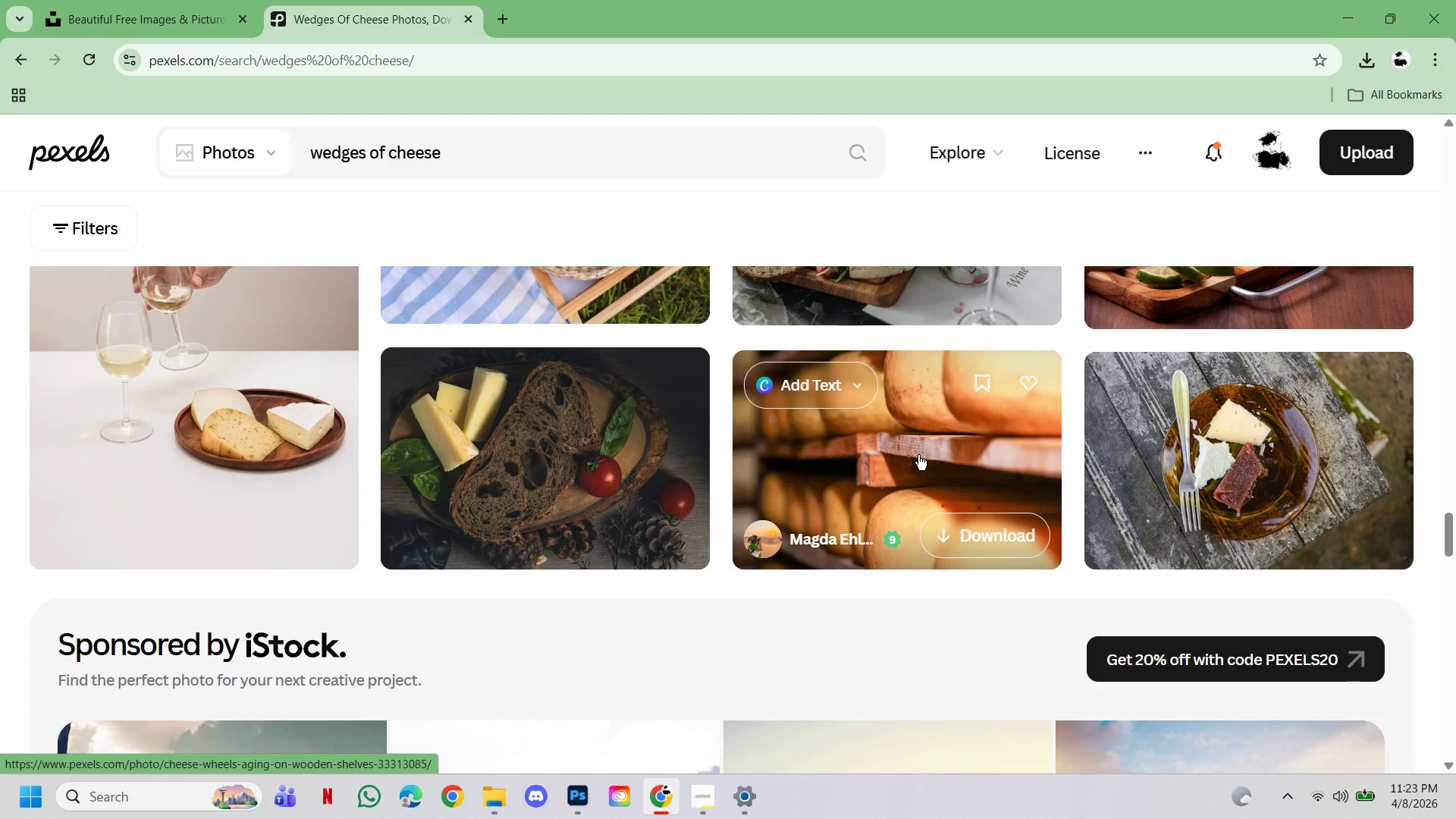 
scroll: coordinate [918, 456], scroll_direction: up, amount: 5.0
 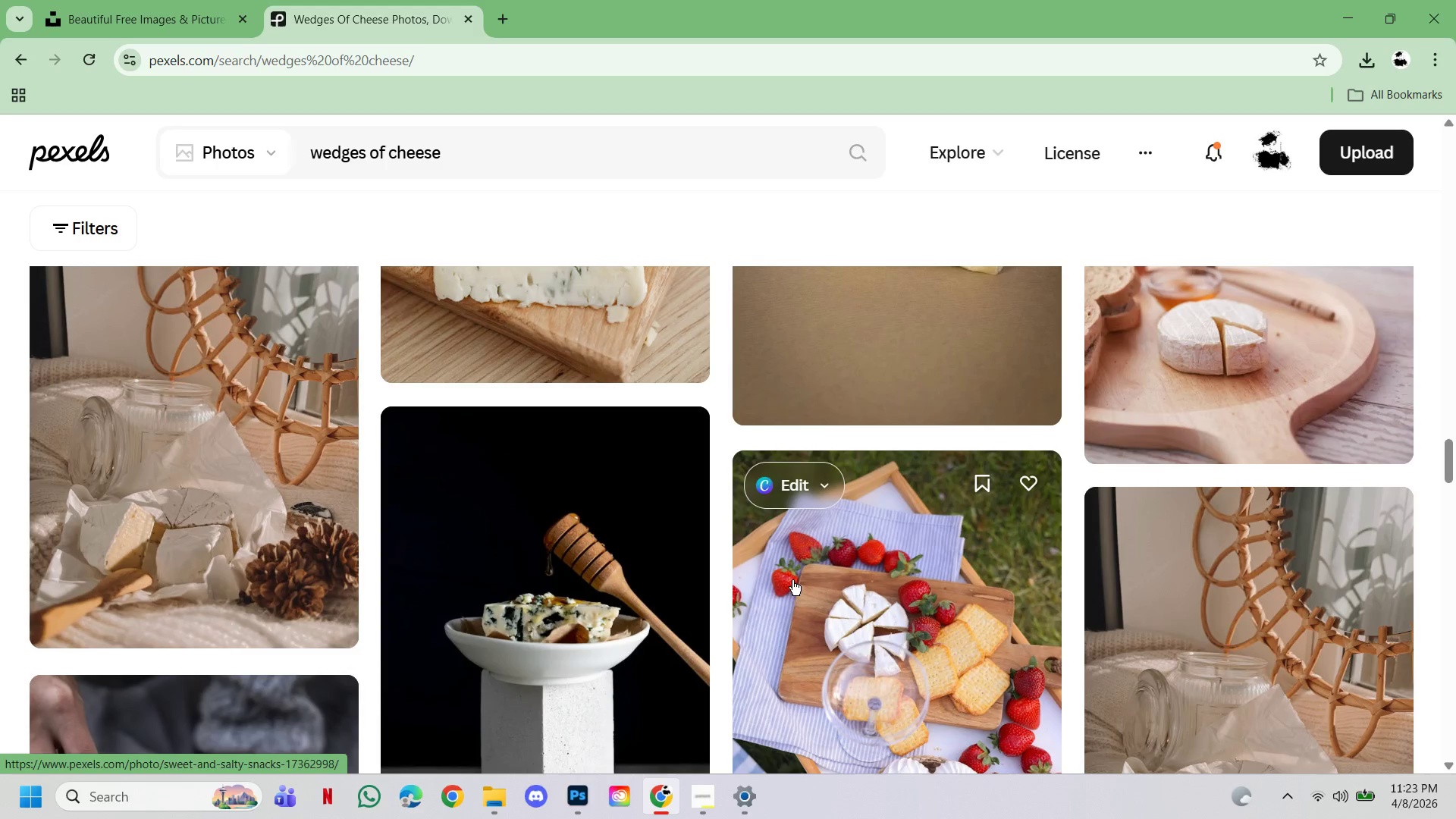 
left_click([618, 563])
 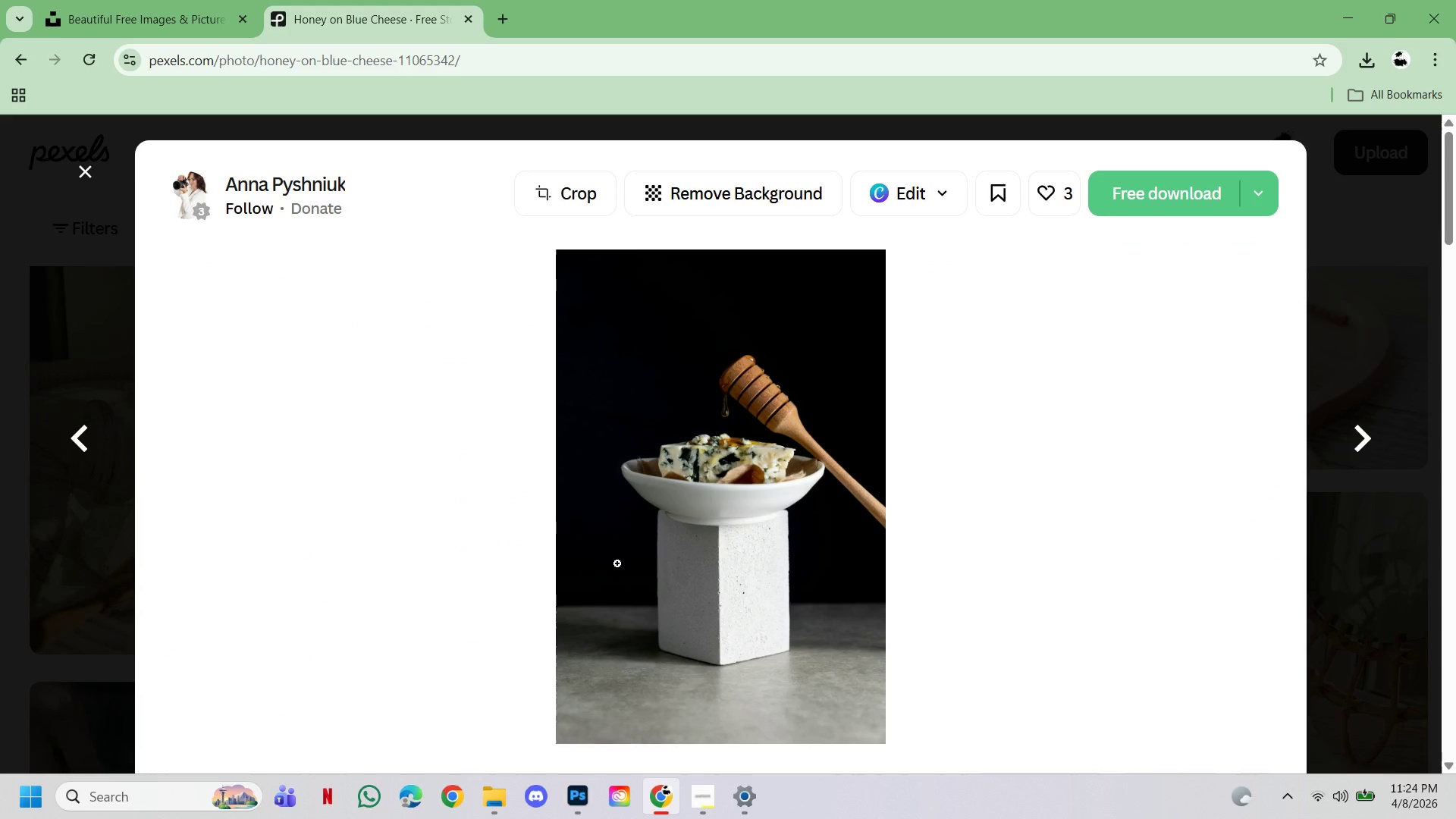 
scroll: coordinate [1123, 396], scroll_direction: down, amount: 10.0
 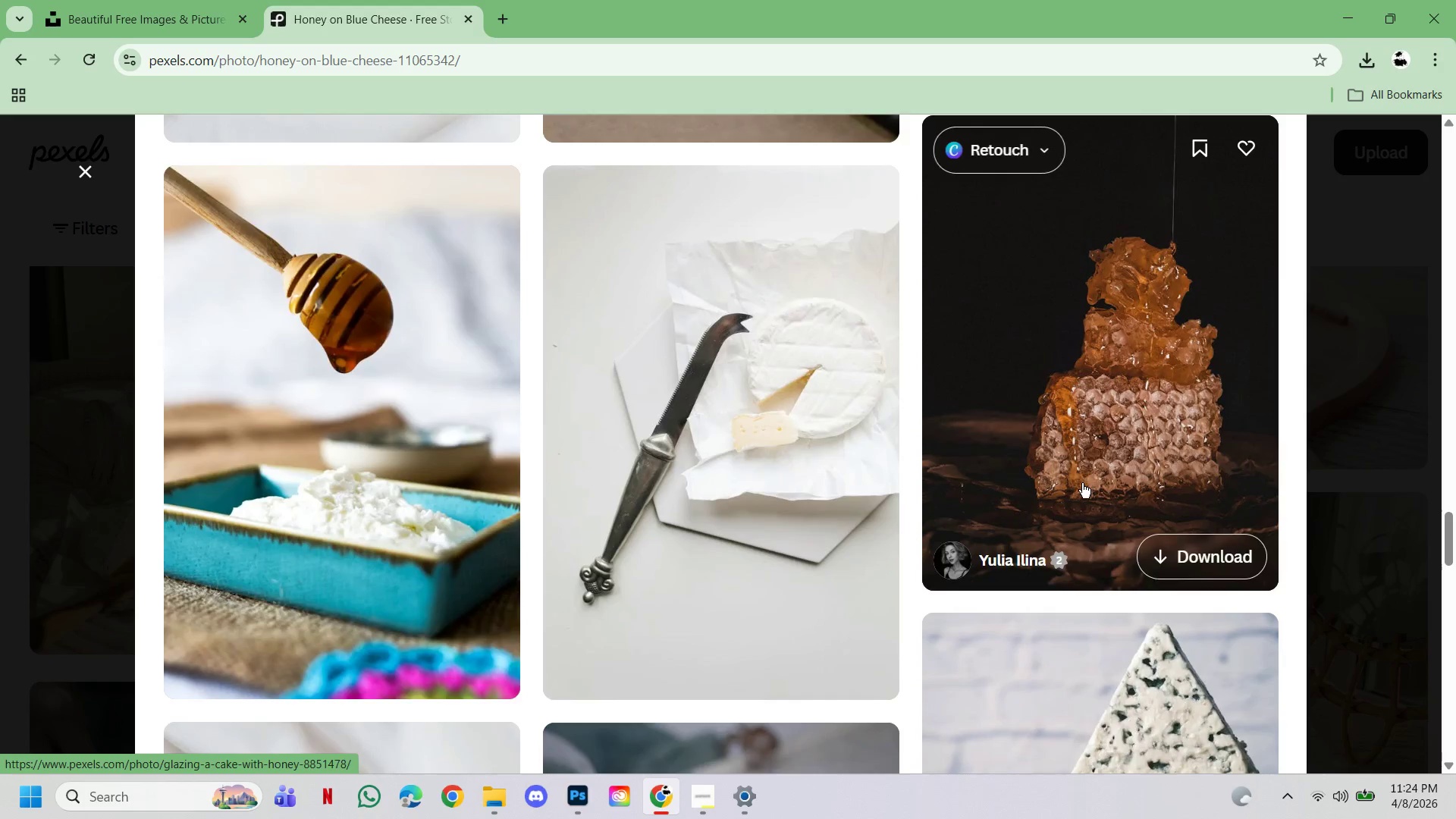 
scroll: coordinate [1082, 483], scroll_direction: up, amount: 2.0
 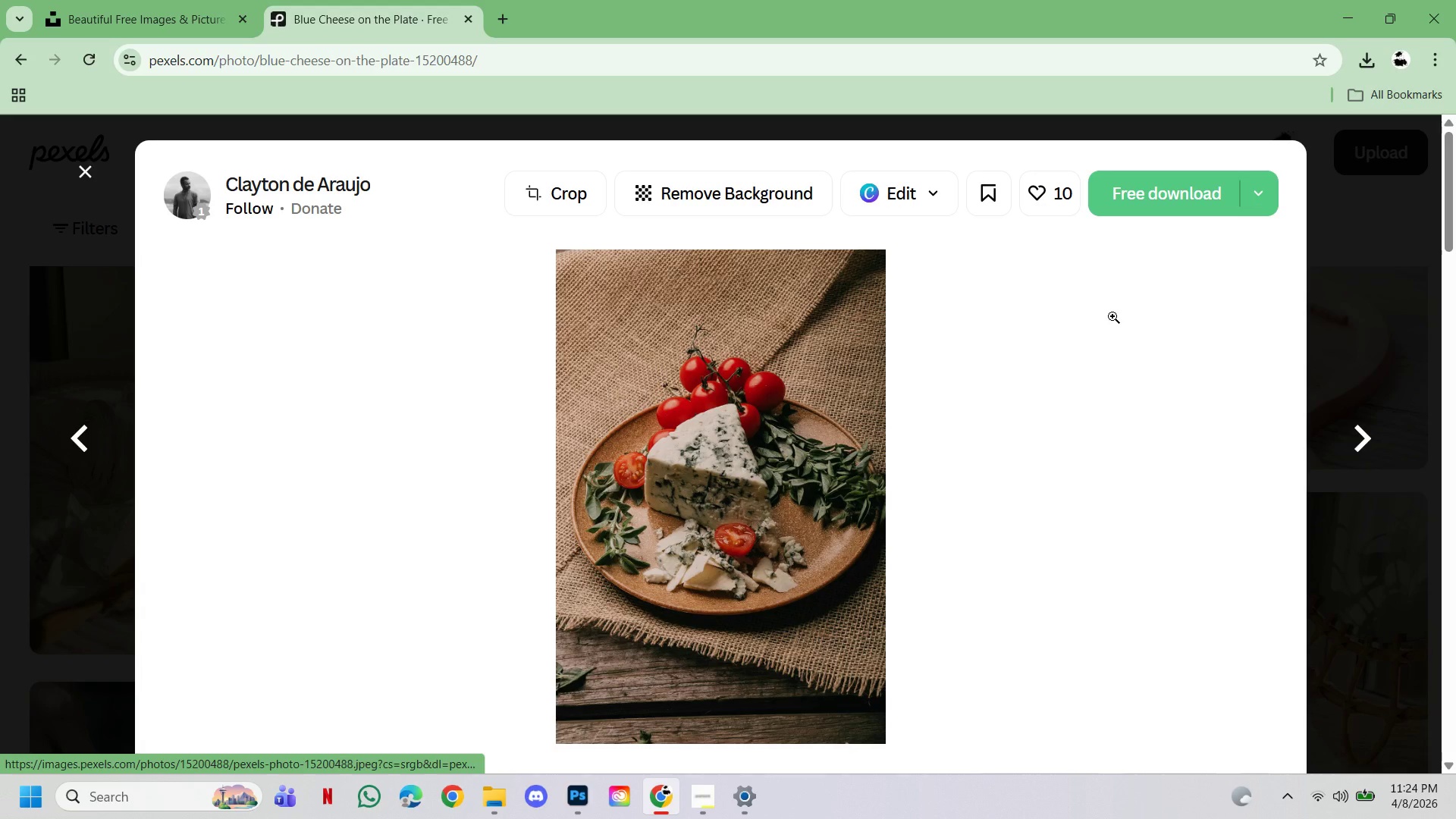 
scroll: coordinate [898, 484], scroll_direction: down, amount: 8.0
 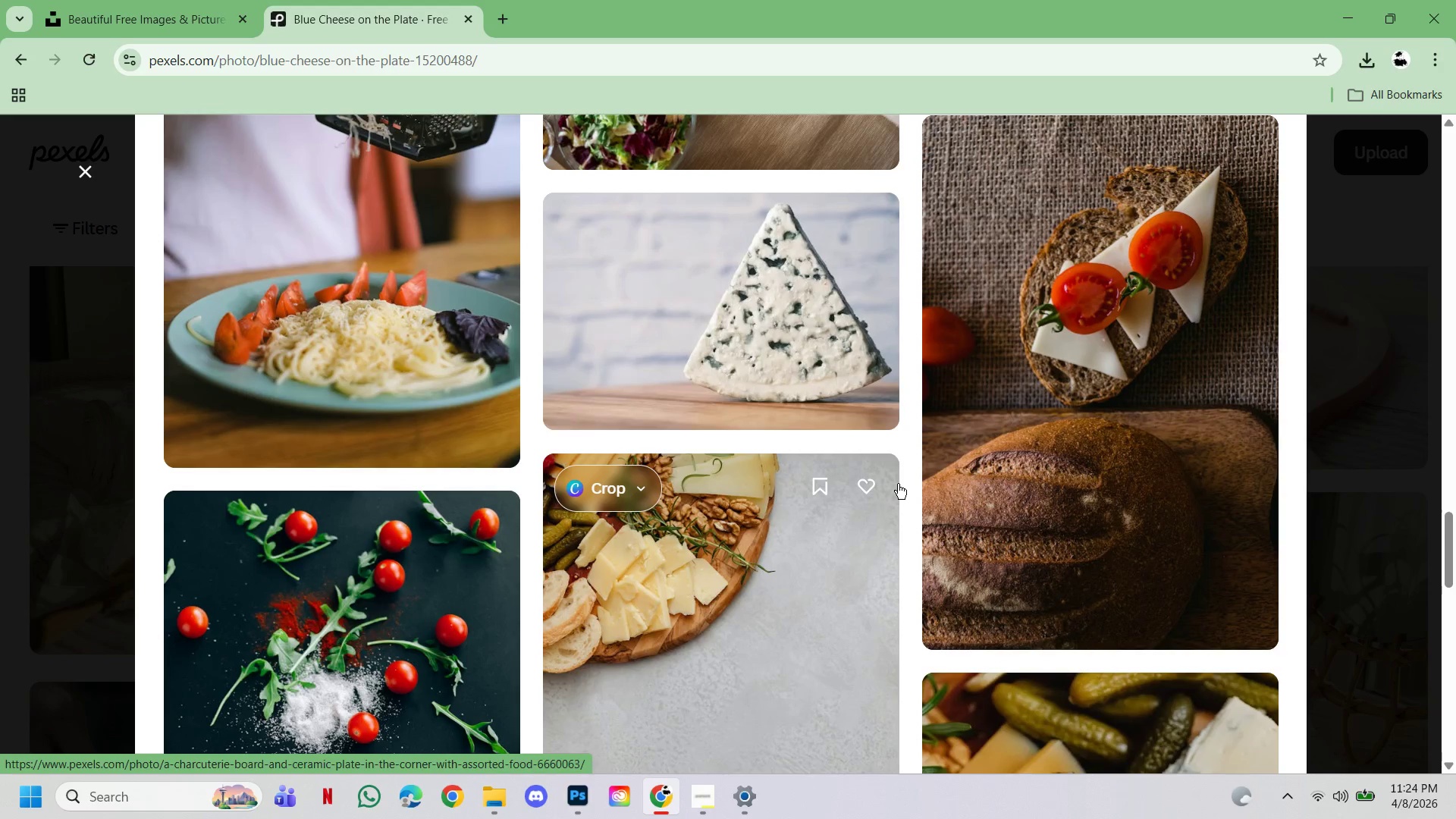 
scroll: coordinate [895, 484], scroll_direction: down, amount: 7.0
 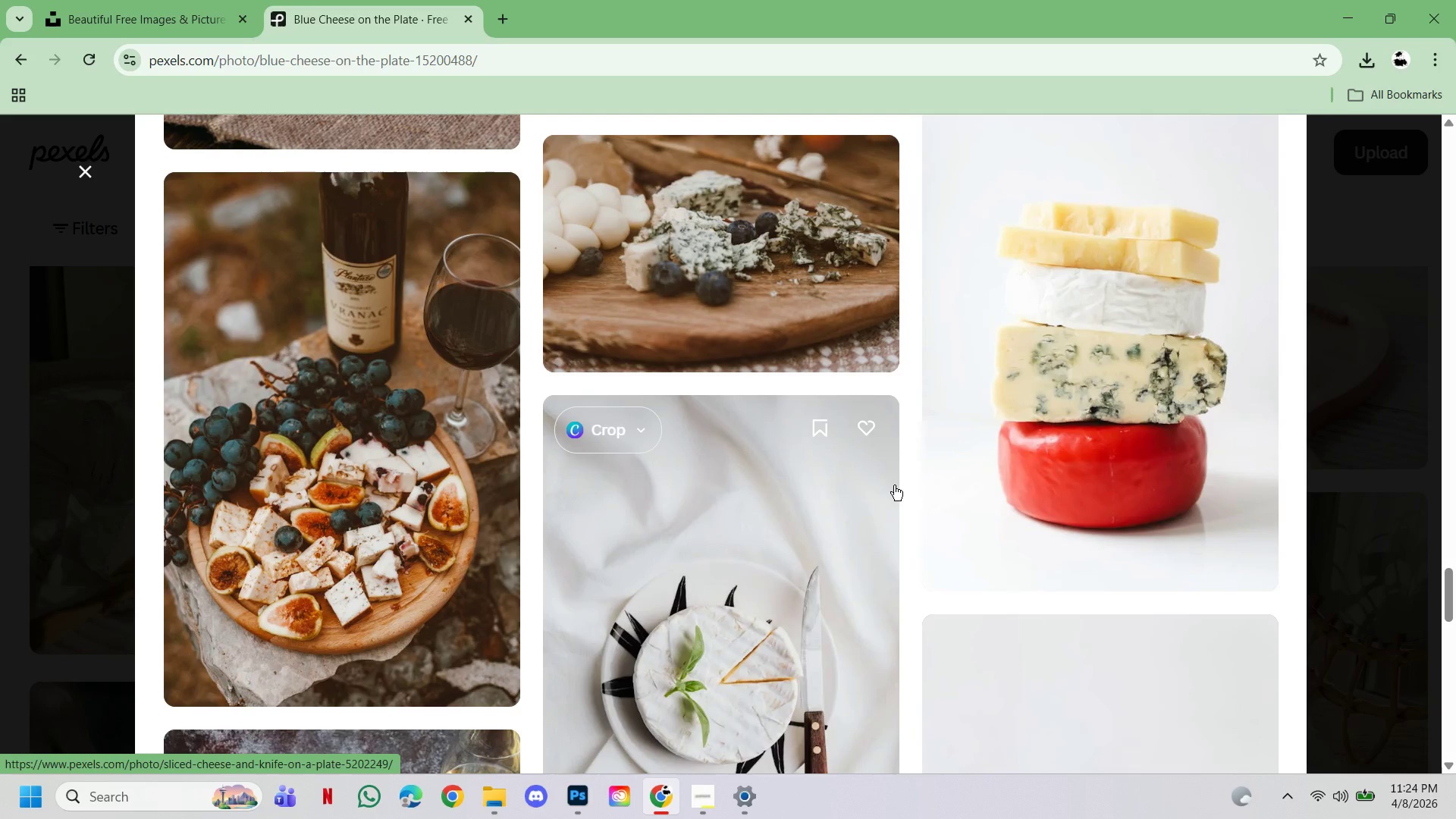 
scroll: coordinate [897, 540], scroll_direction: down, amount: 11.0
 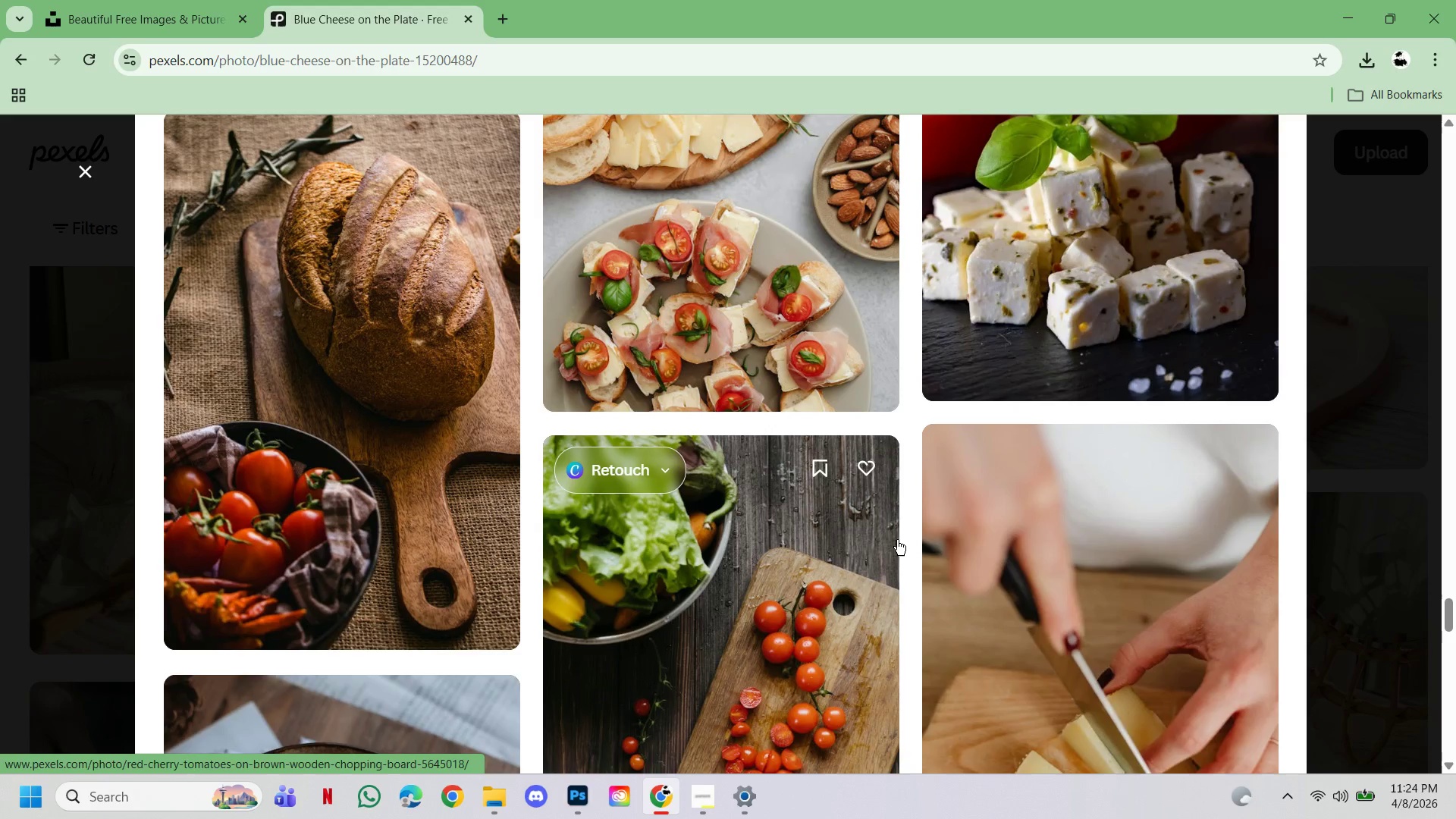 
scroll: coordinate [897, 540], scroll_direction: up, amount: 1.0
 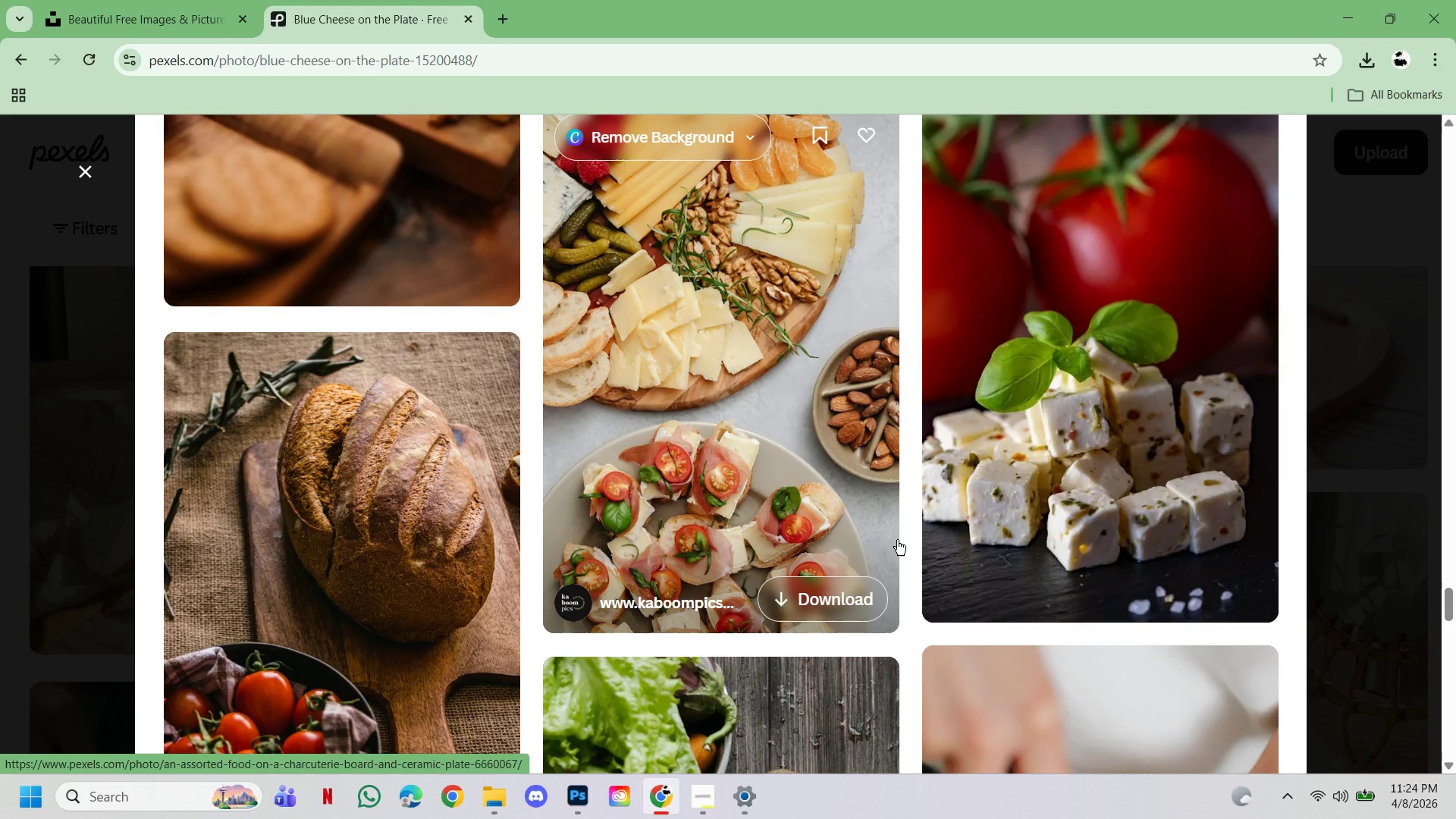 
scroll: coordinate [897, 540], scroll_direction: down, amount: 10.0
 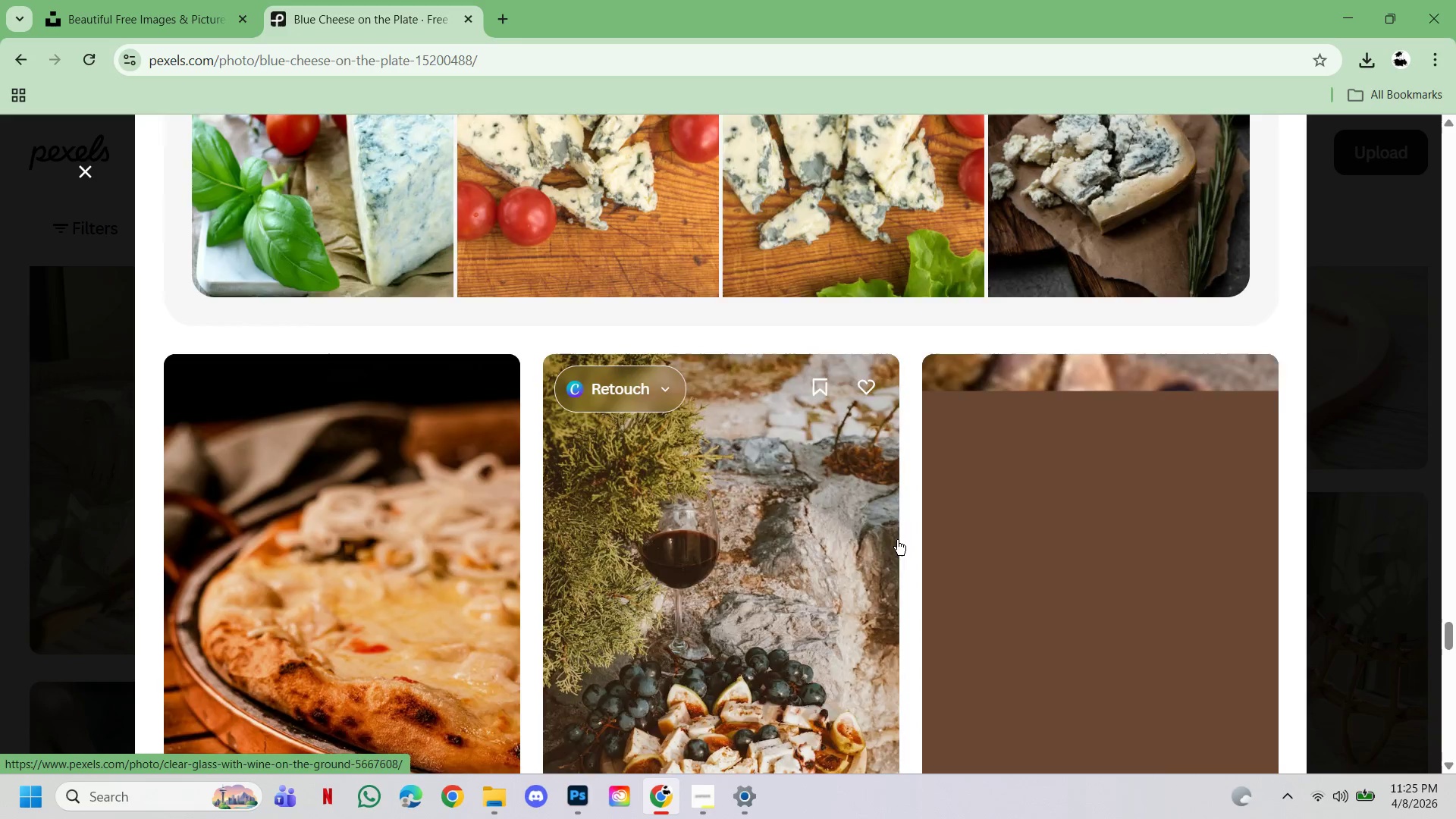 
scroll: coordinate [897, 540], scroll_direction: up, amount: 2.0
 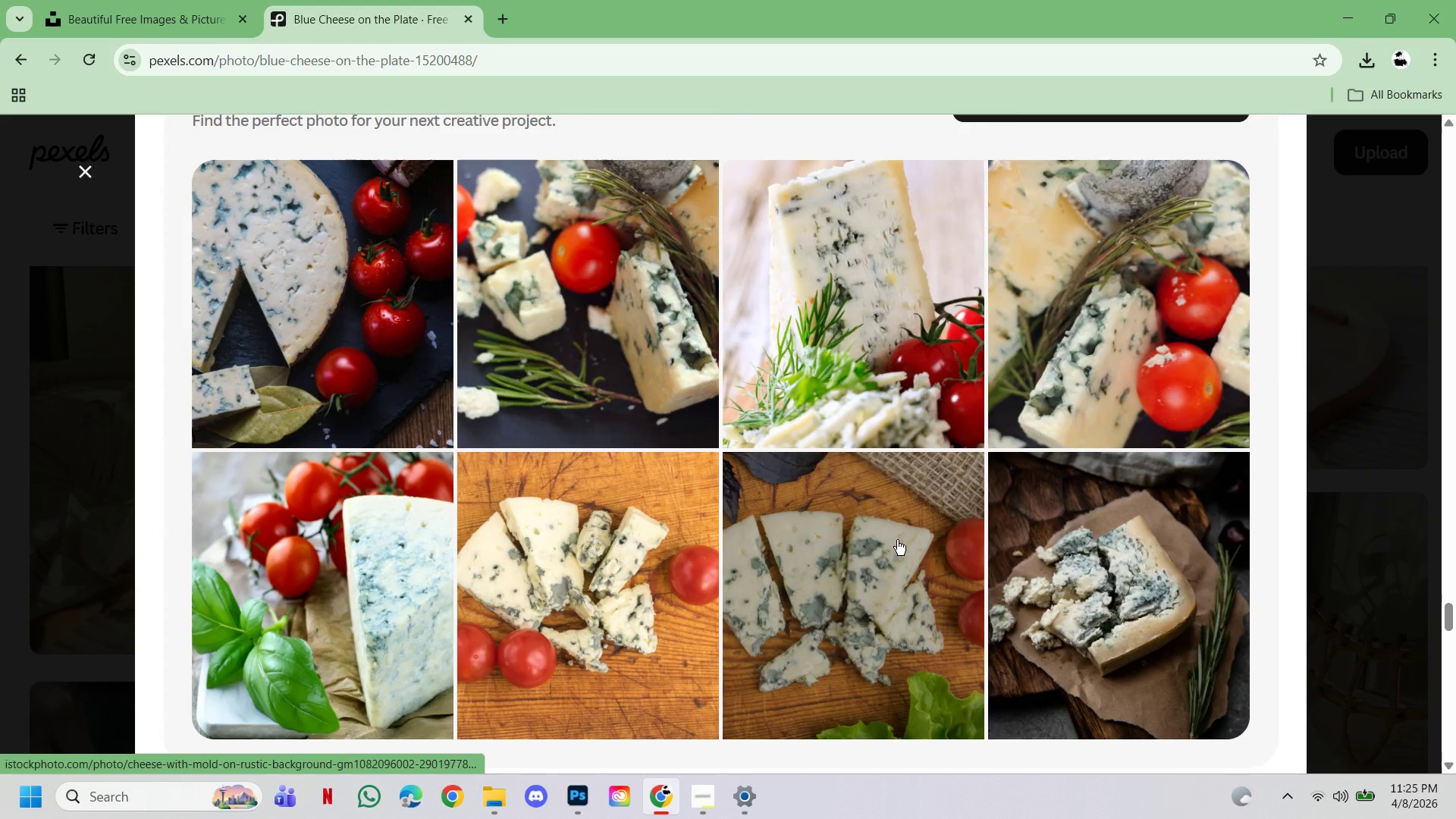 
scroll: coordinate [897, 540], scroll_direction: down, amount: 6.0
 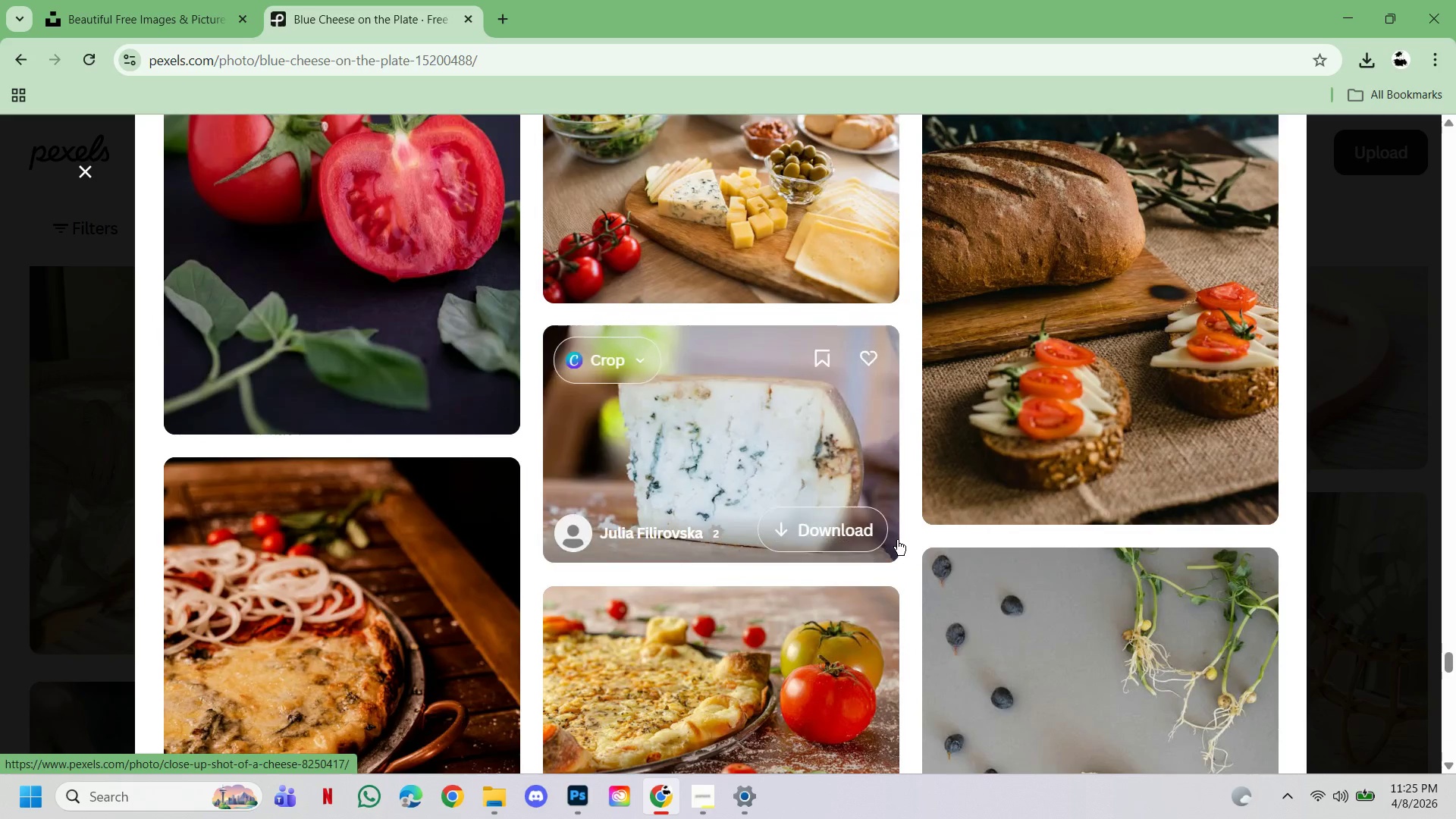 
double_click([1369, 554])
 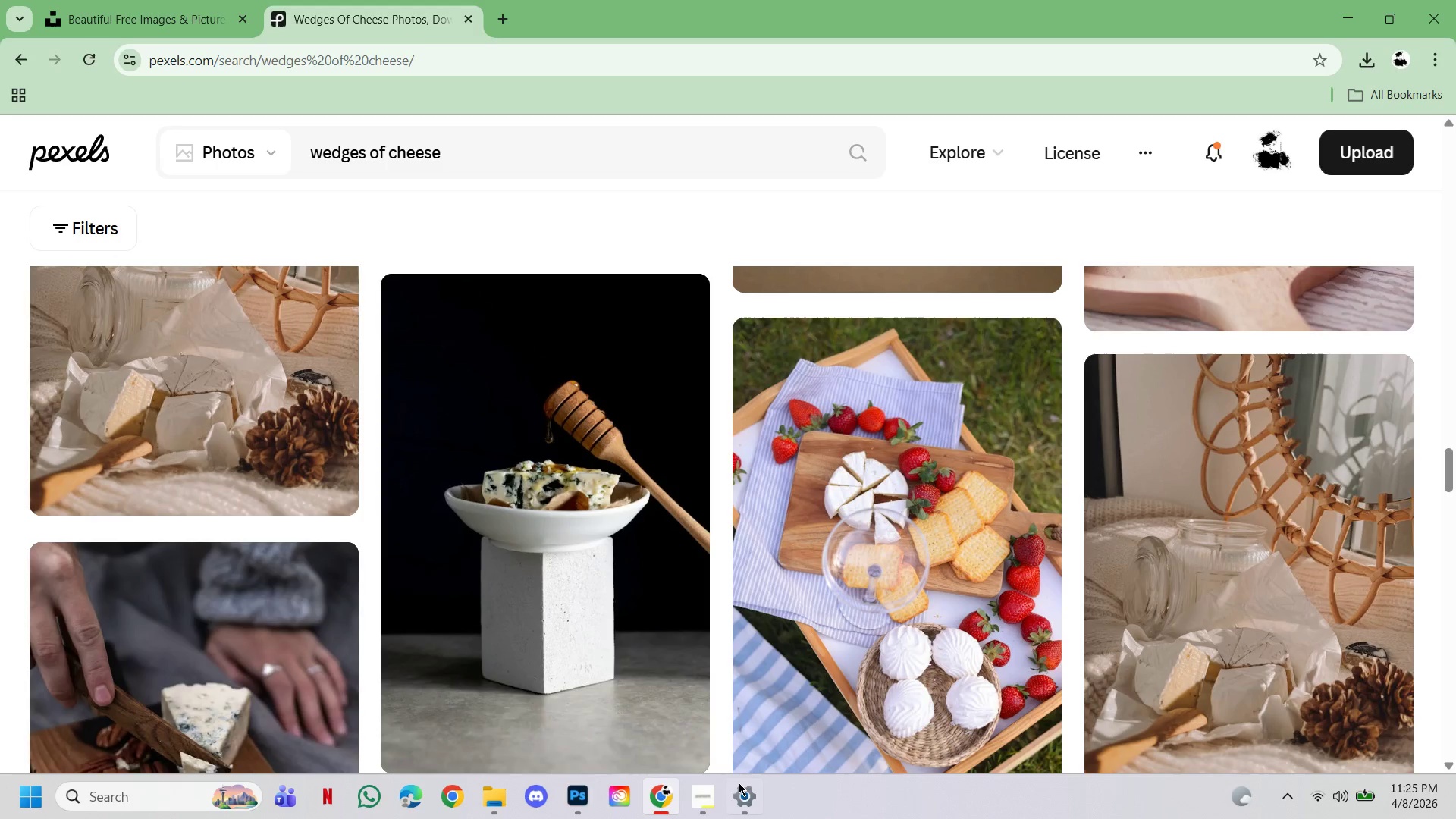 
left_click([711, 805])